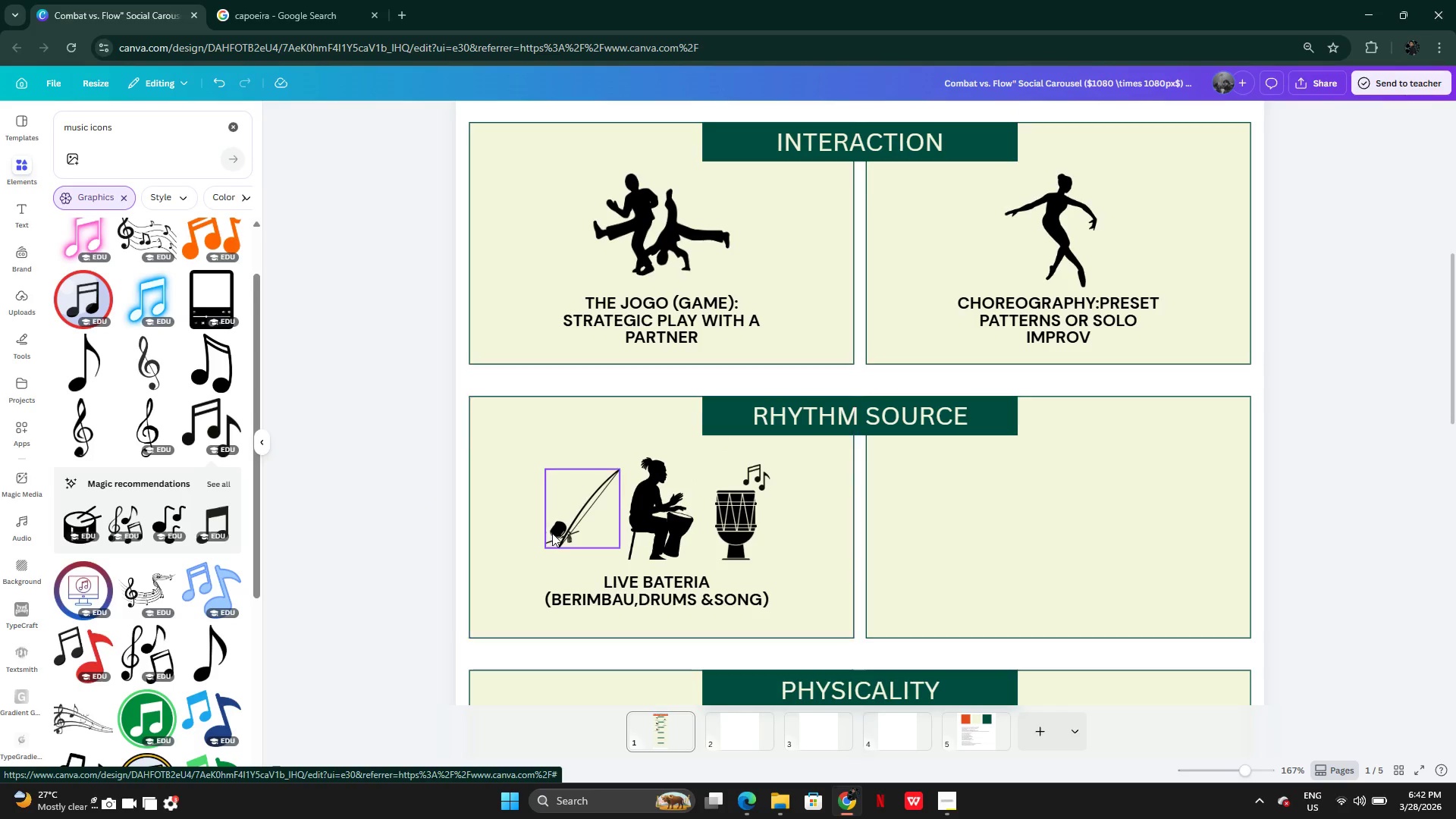 
left_click([570, 533])
 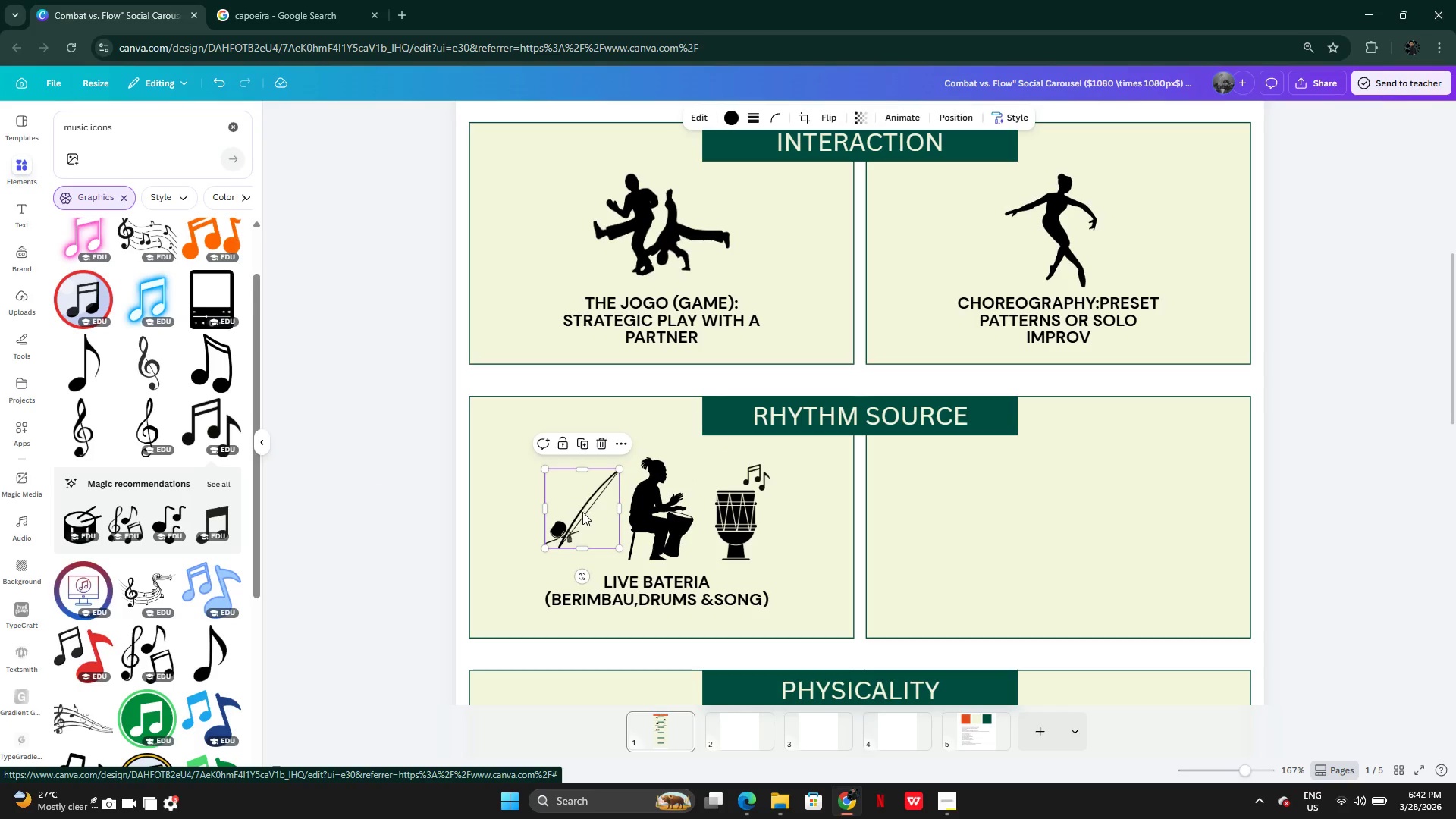 
left_click_drag(start_coordinate=[582, 512], to_coordinate=[588, 512])
 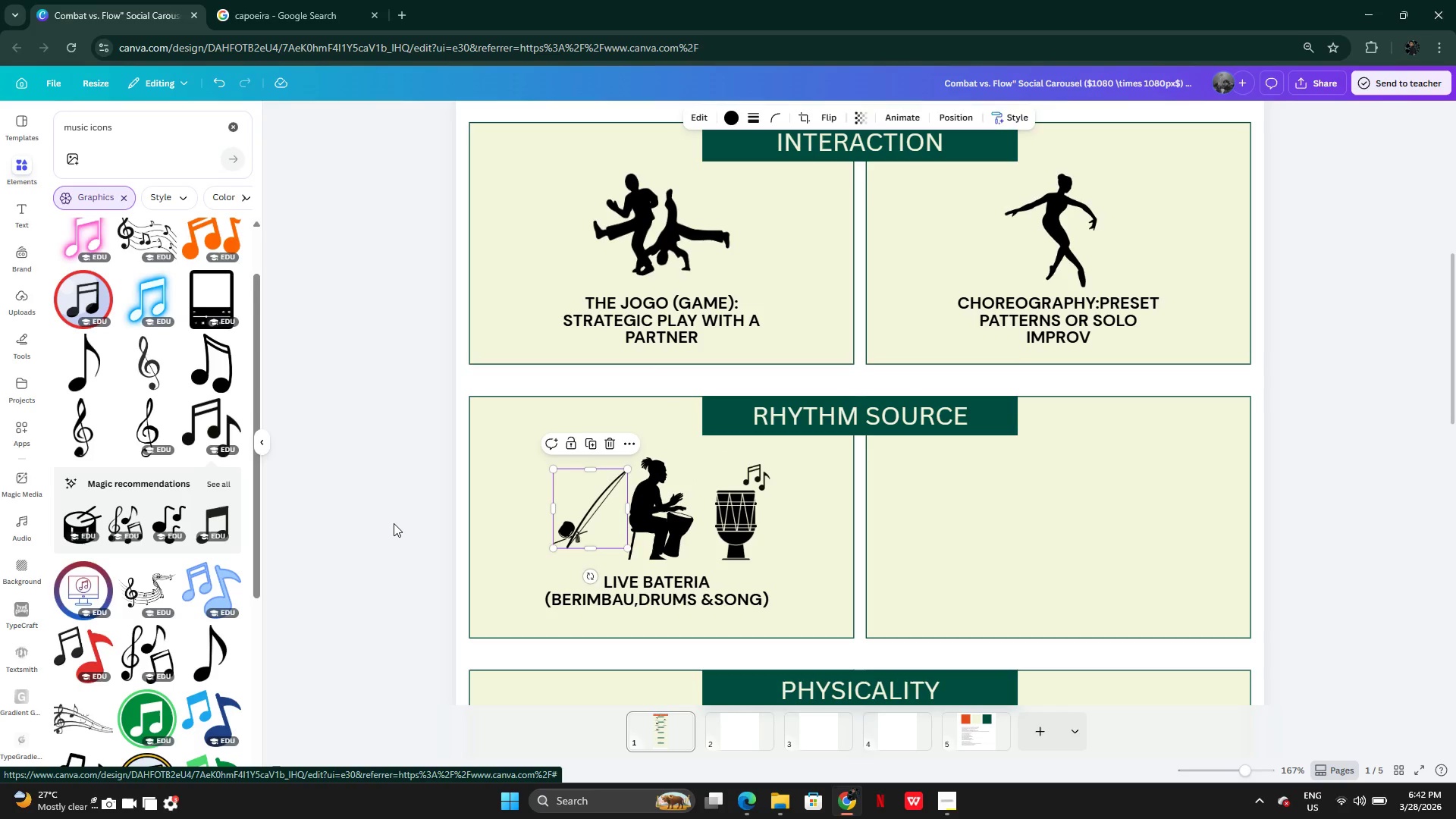 
left_click([393, 524])
 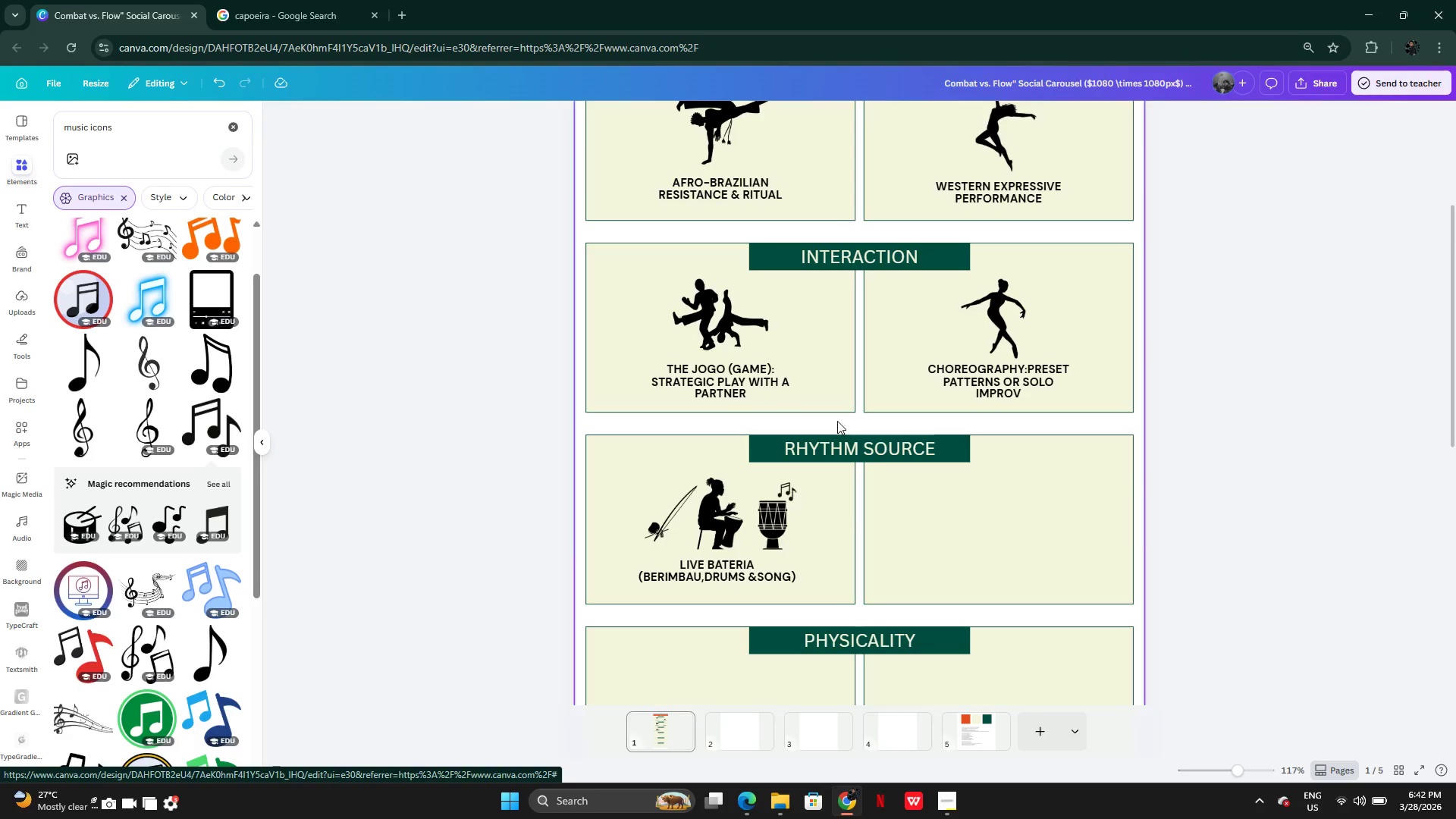 
wait(16.19)
 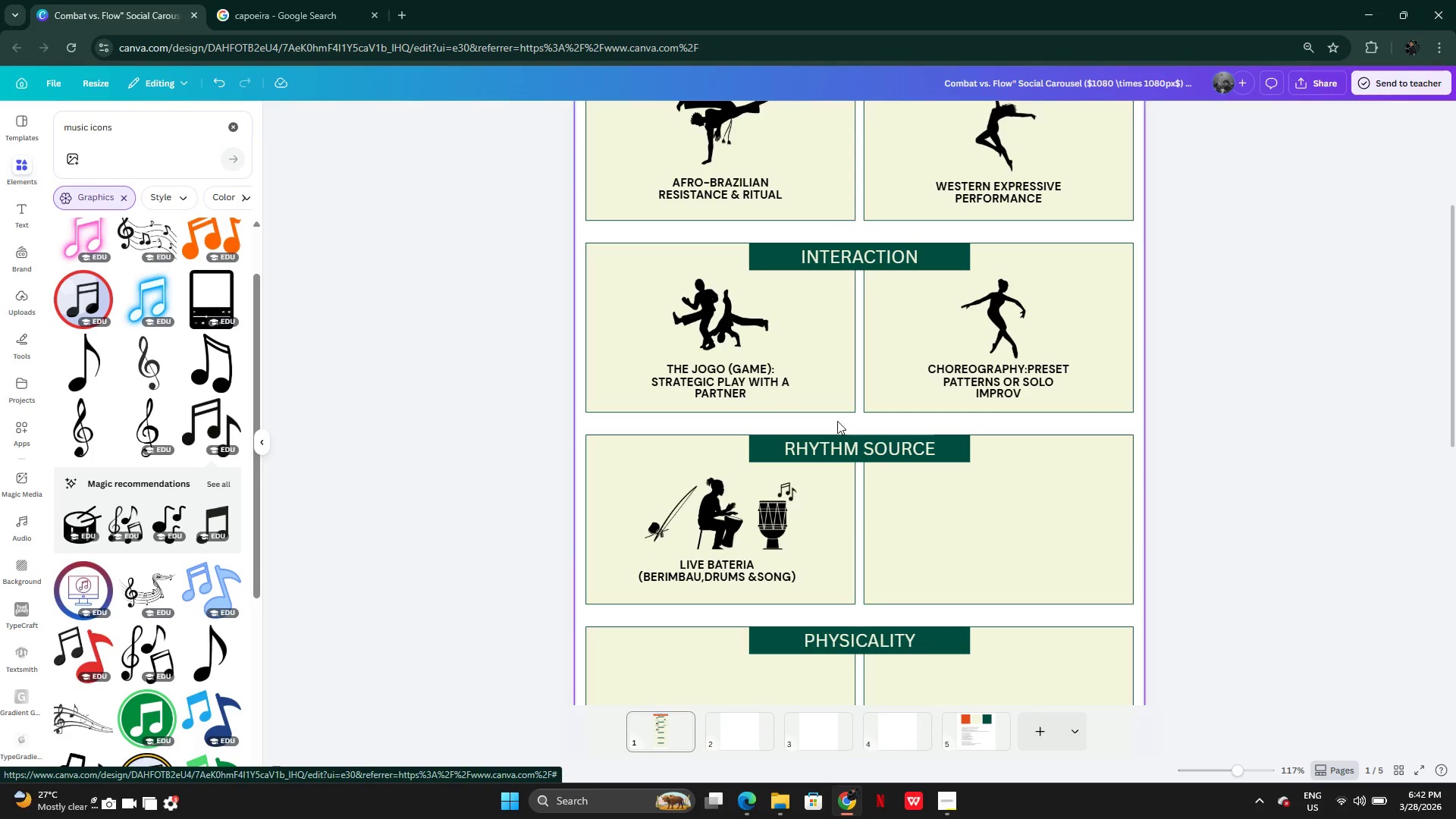 
left_click([683, 560])
 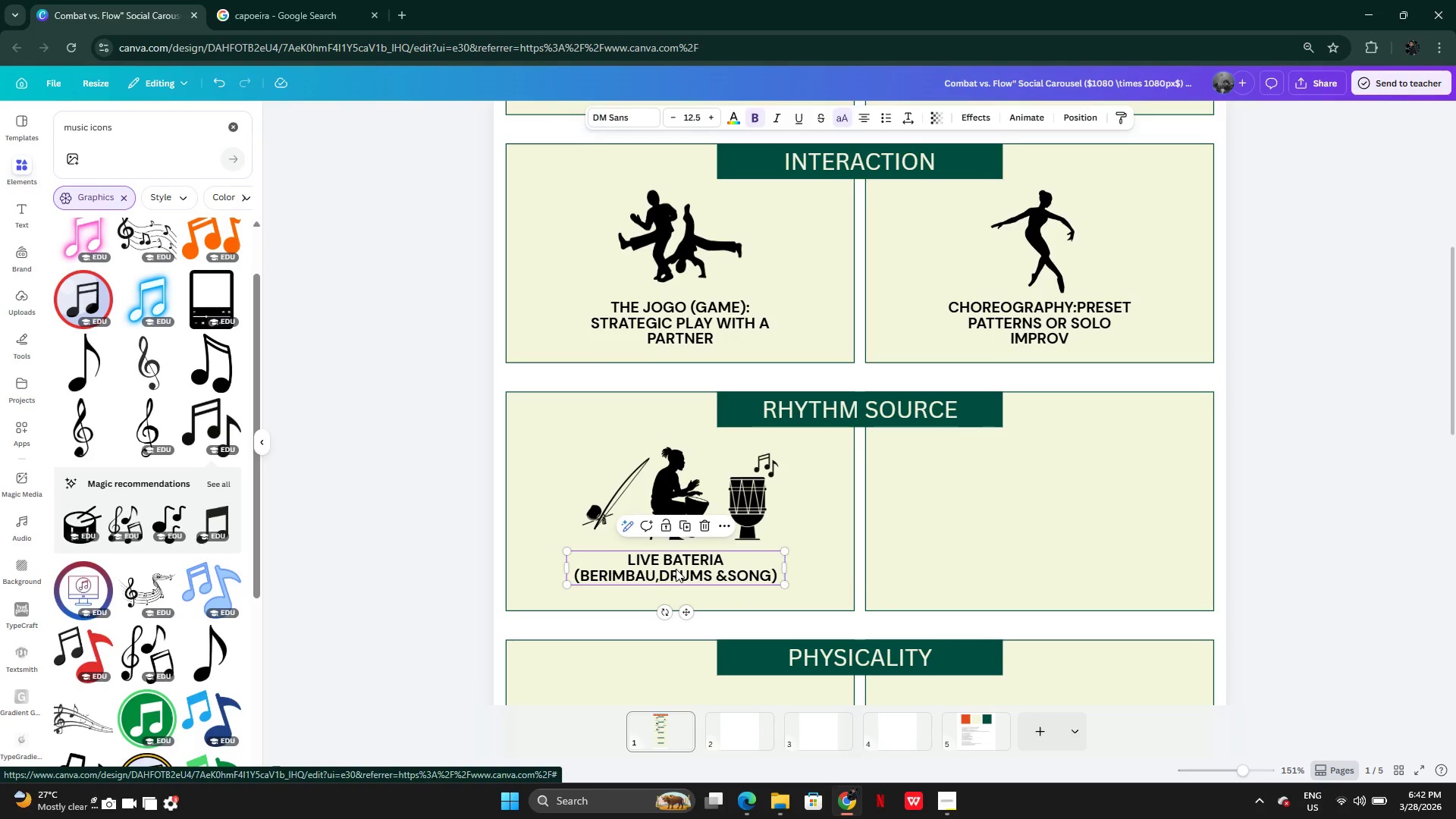 
left_click_drag(start_coordinate=[676, 569], to_coordinate=[683, 570])
 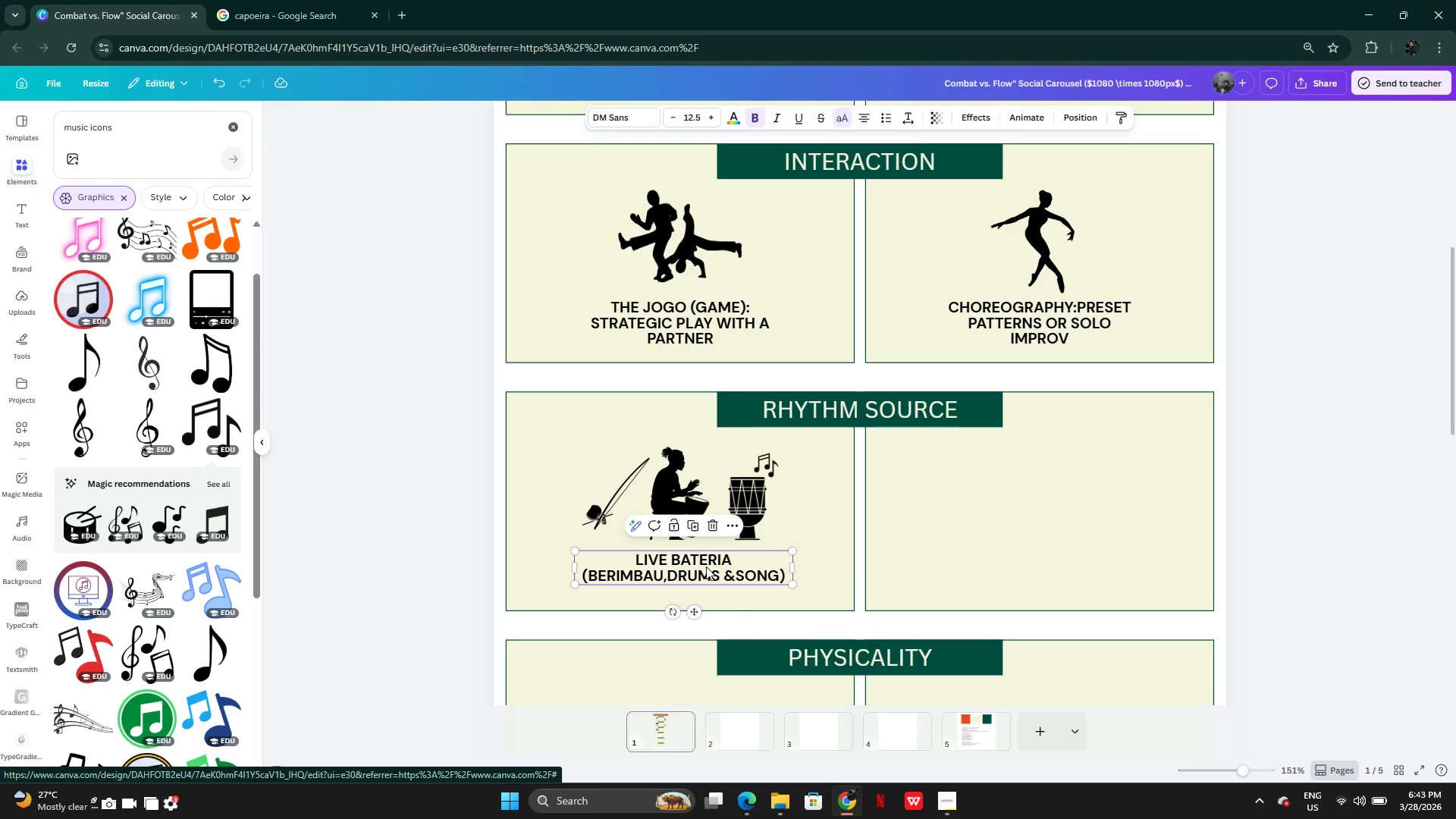 
left_click_drag(start_coordinate=[706, 566], to_coordinate=[707, 570])
 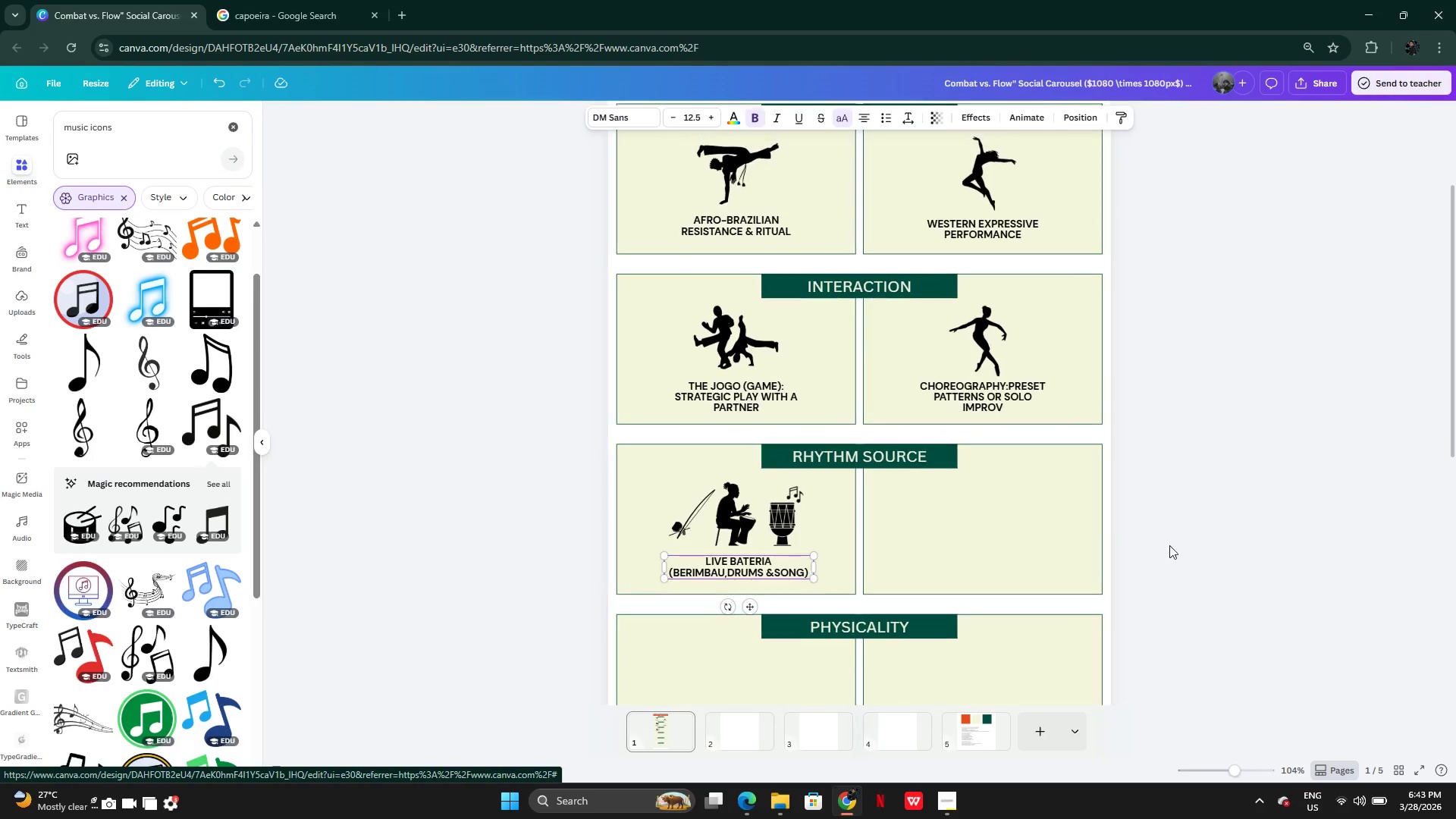 
left_click([1188, 545])
 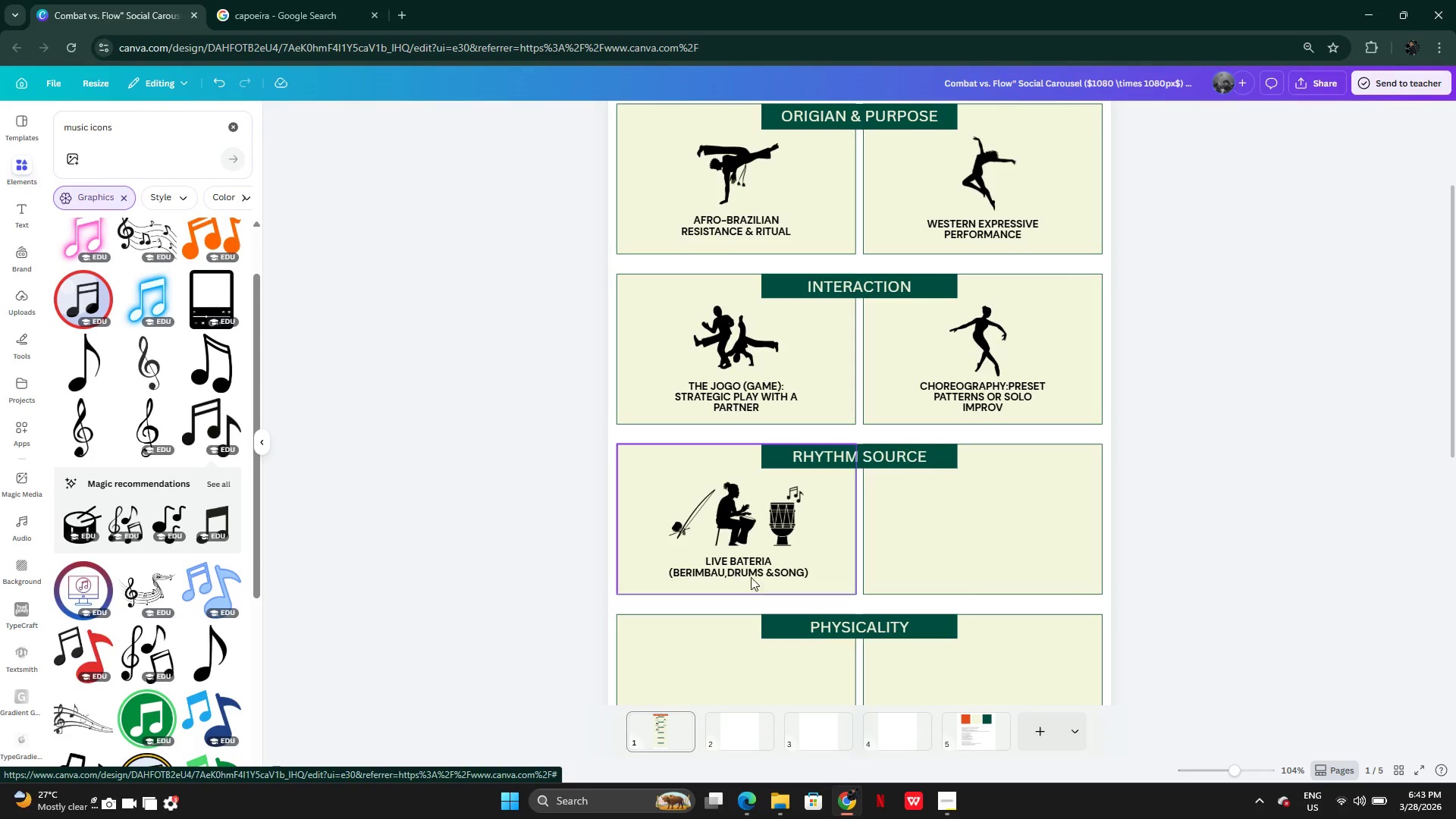 
left_click([746, 570])
 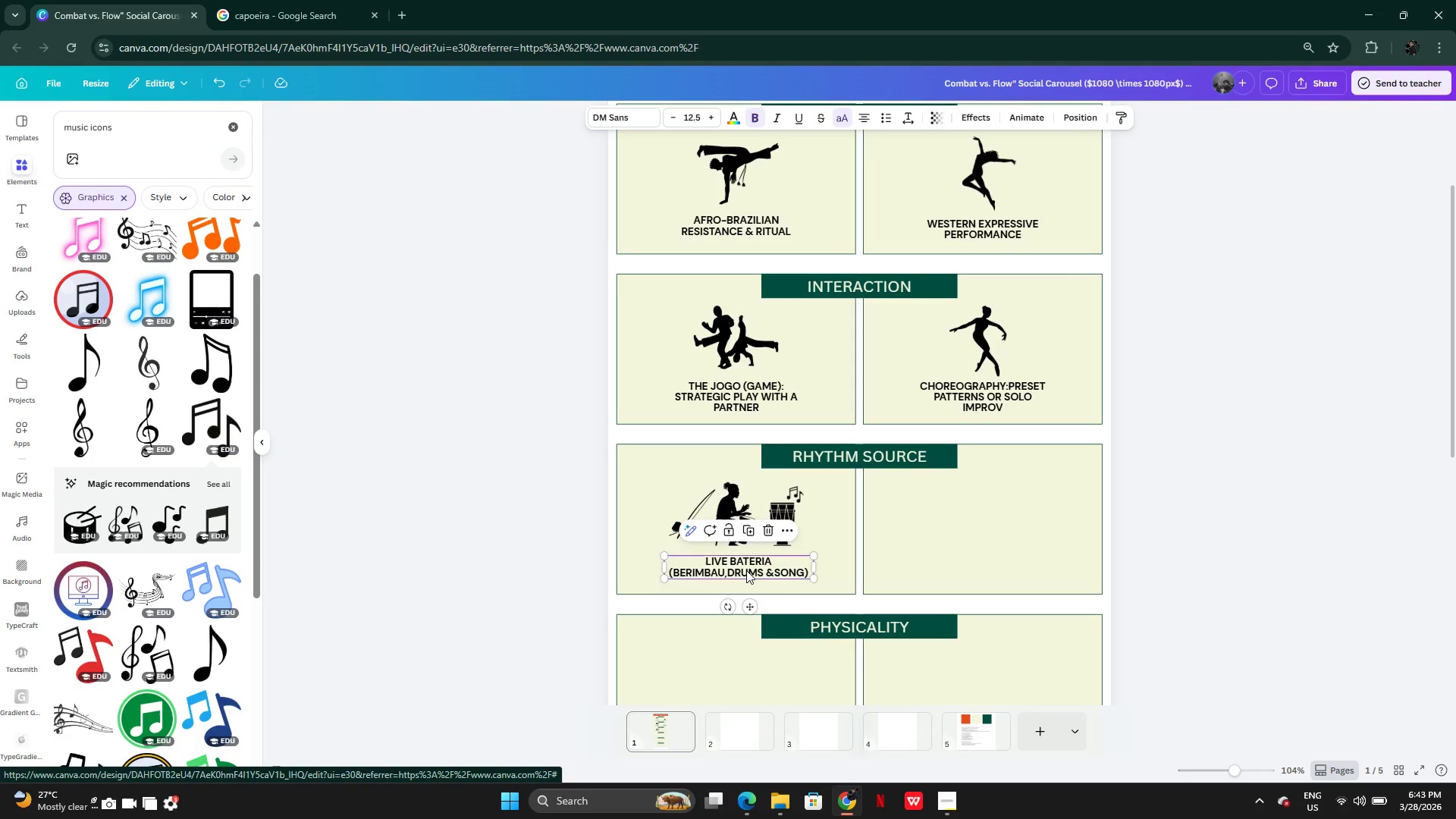 
hold_key(key=AltLeft, duration=0.33)
left_click_drag(start_coordinate=[736, 567], to_coordinate=[766, 567])
 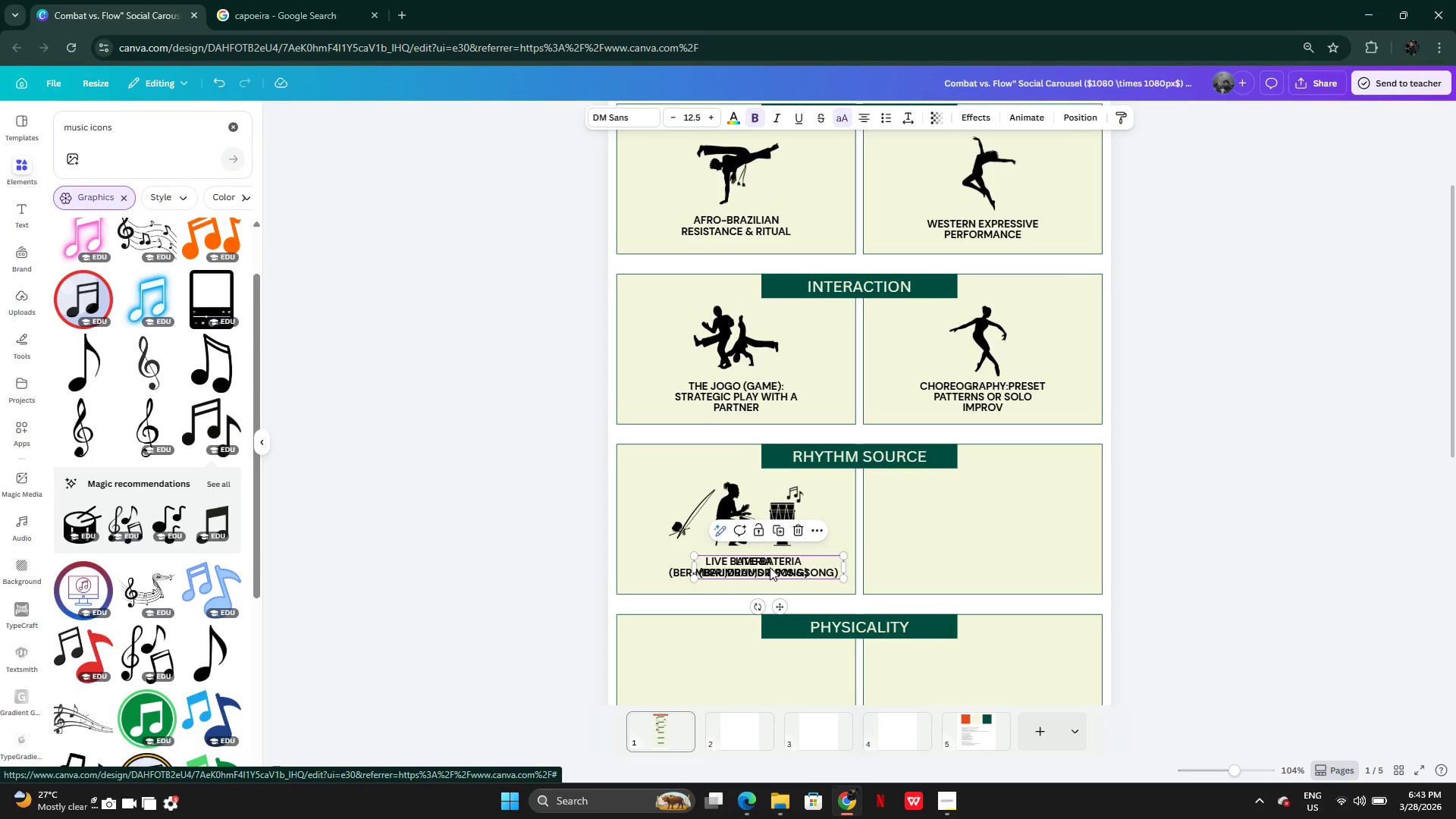 
left_click_drag(start_coordinate=[767, 567], to_coordinate=[977, 566])
 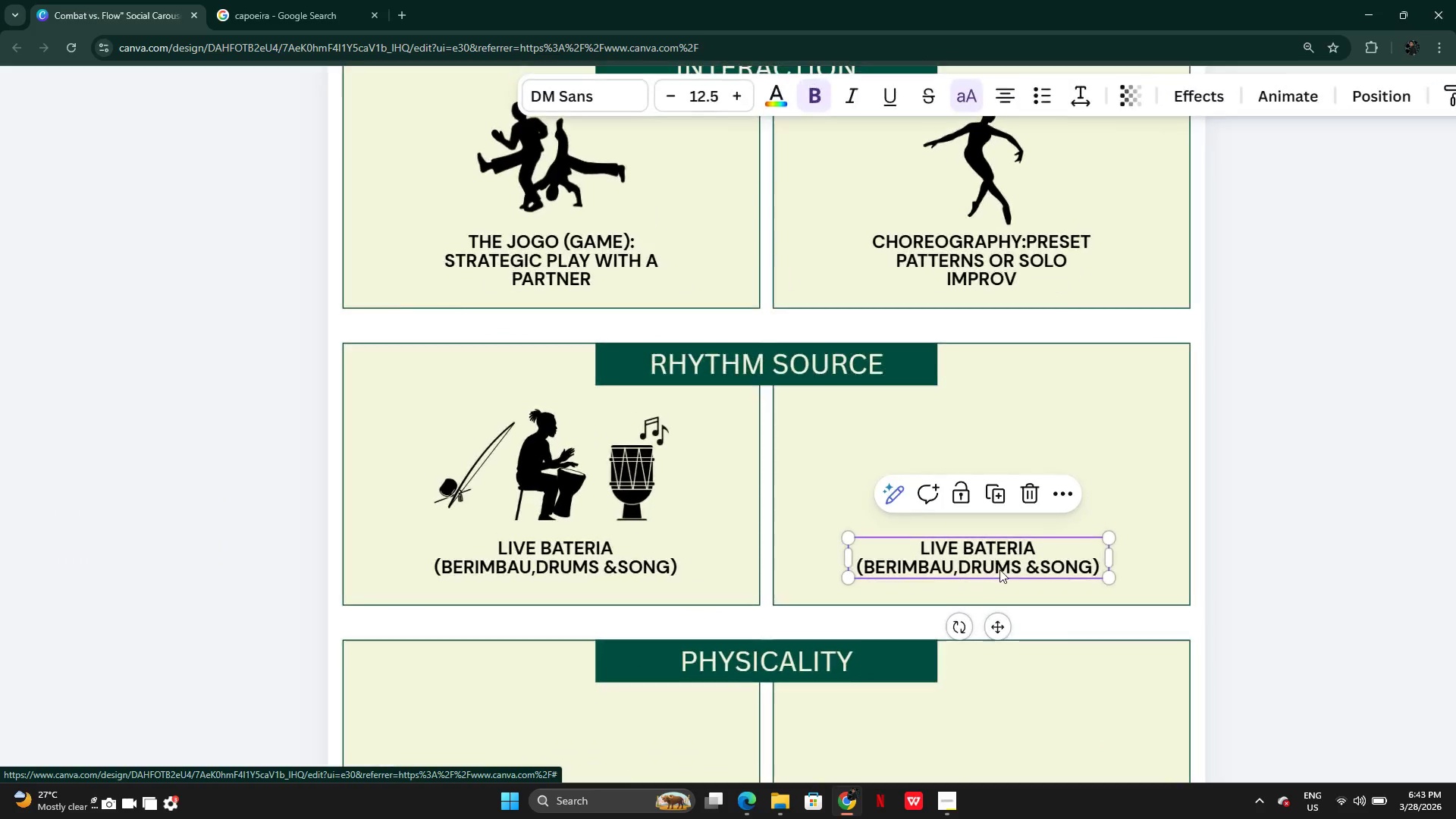 
left_click_drag(start_coordinate=[1003, 569], to_coordinate=[1016, 567])
 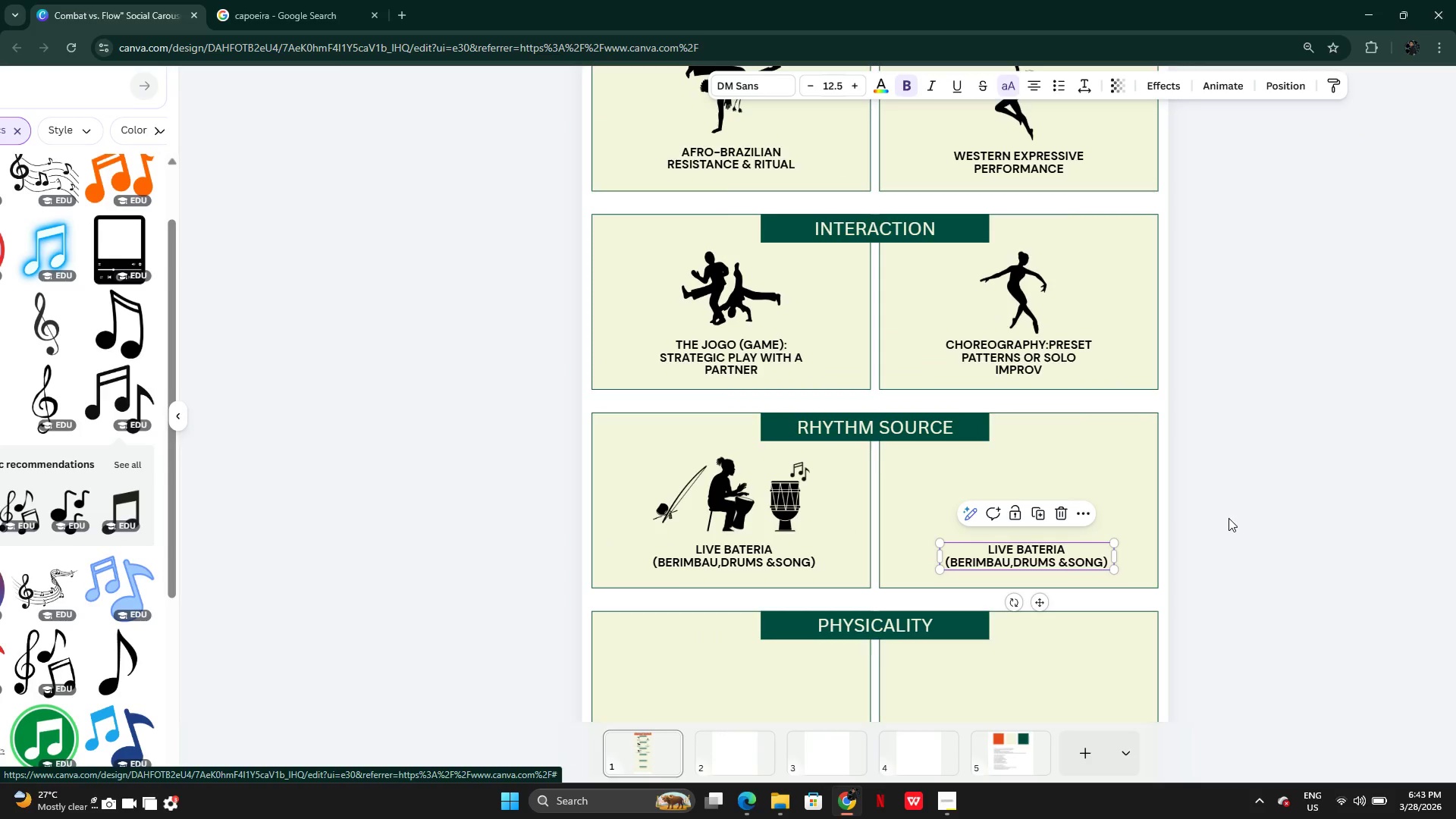 
left_click([1235, 520])